 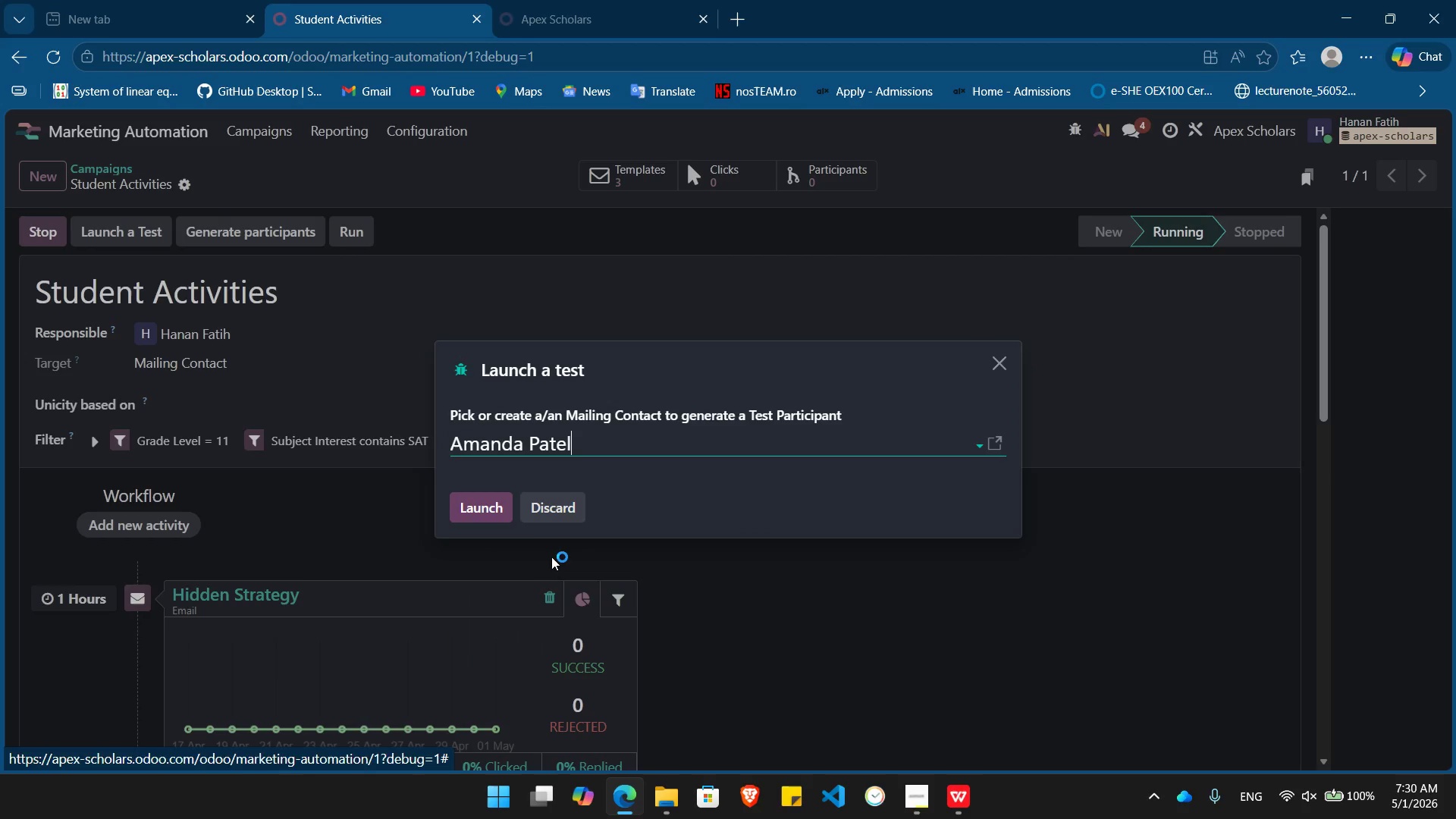 
left_click([484, 507])
 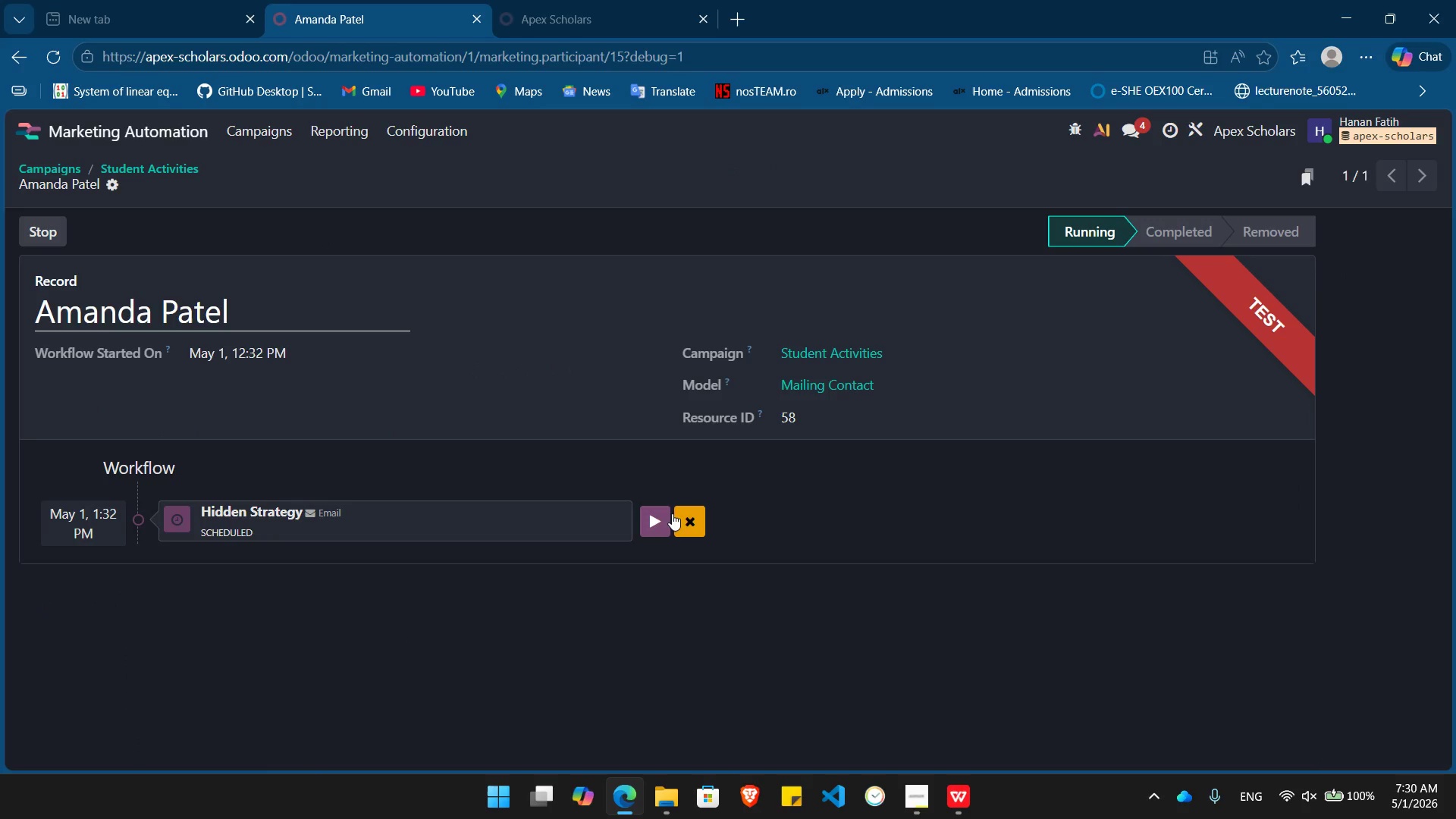 
left_click([664, 519])
 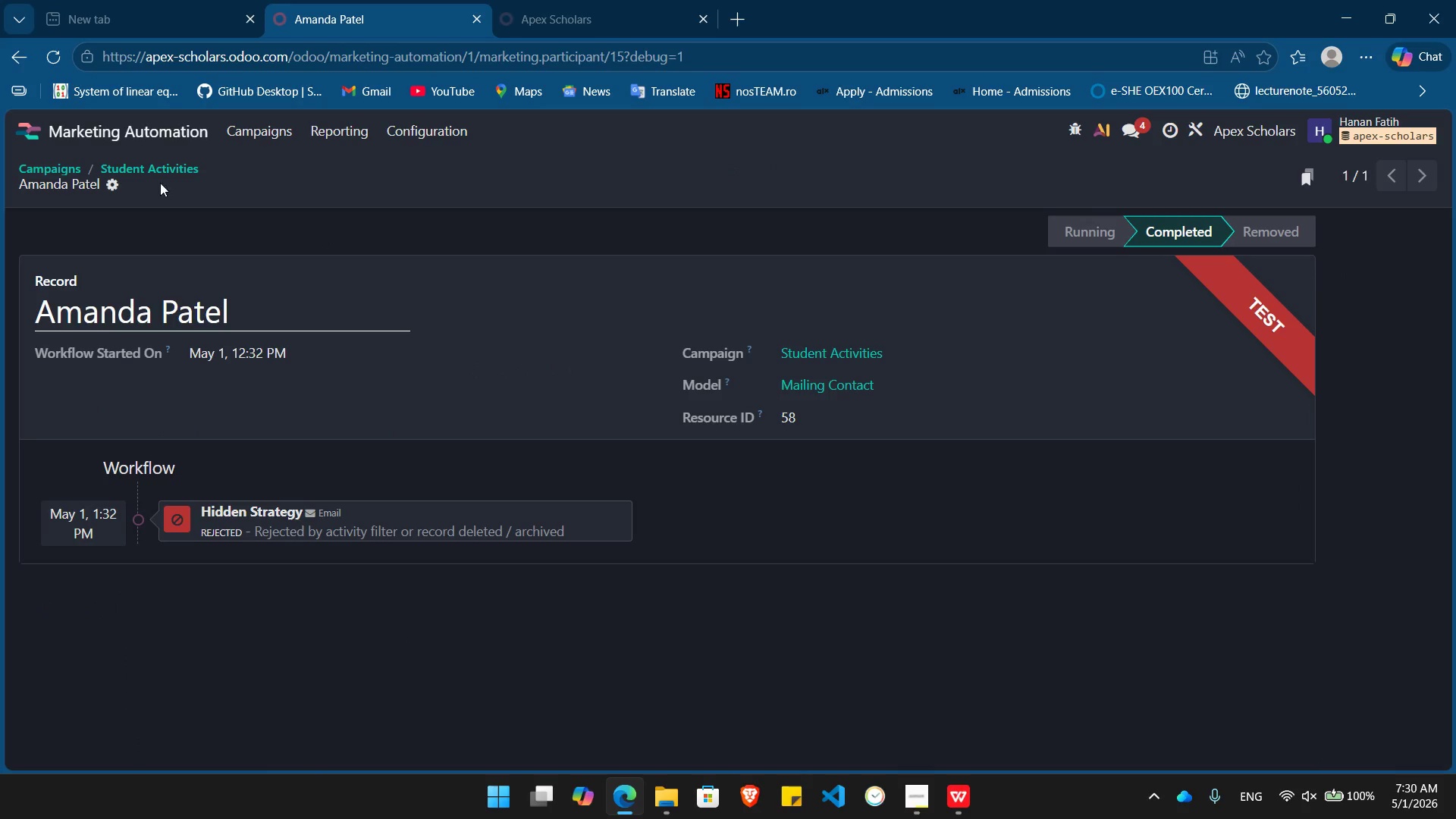 
left_click([171, 171])
 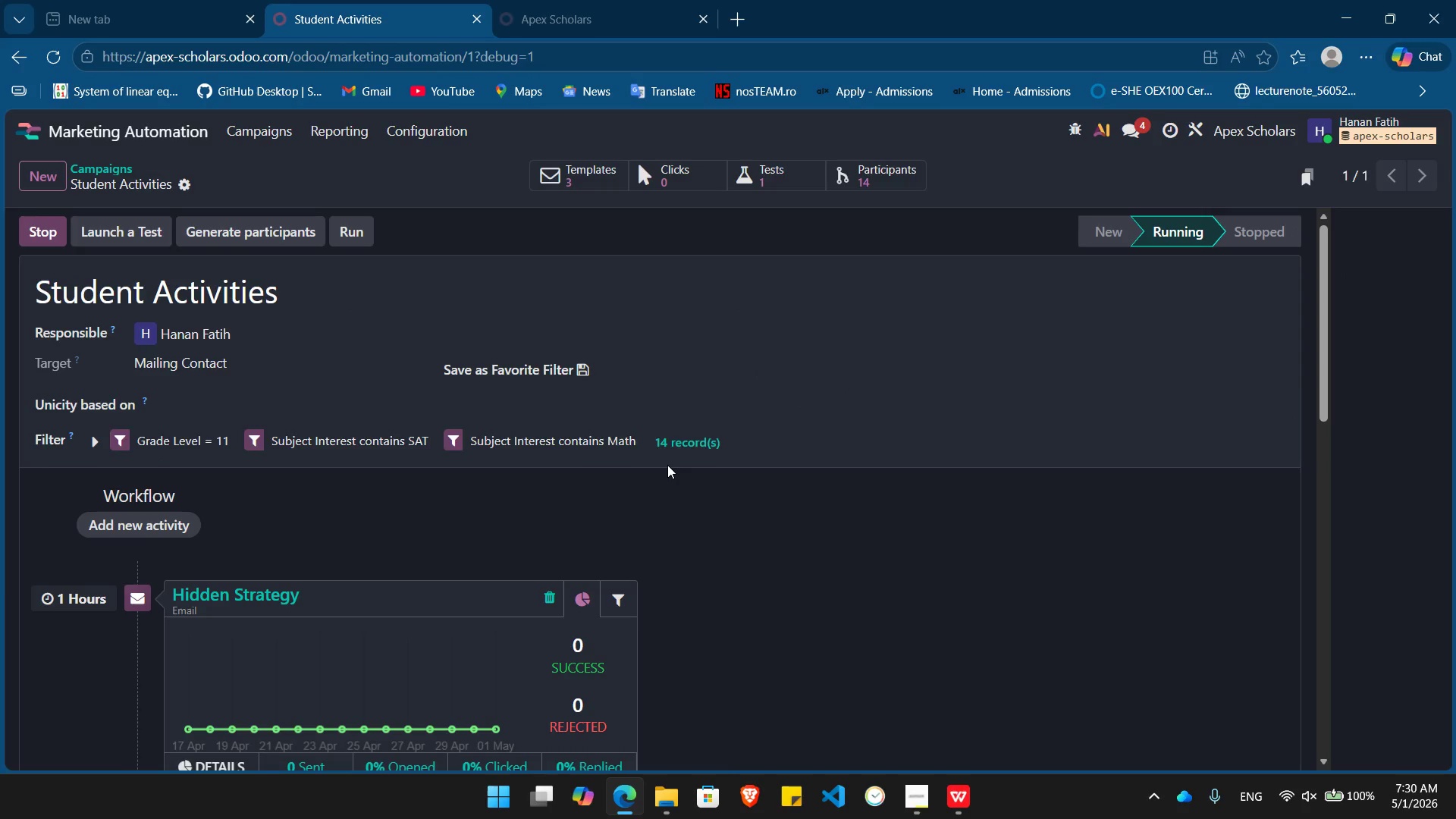 
left_click([698, 435])
 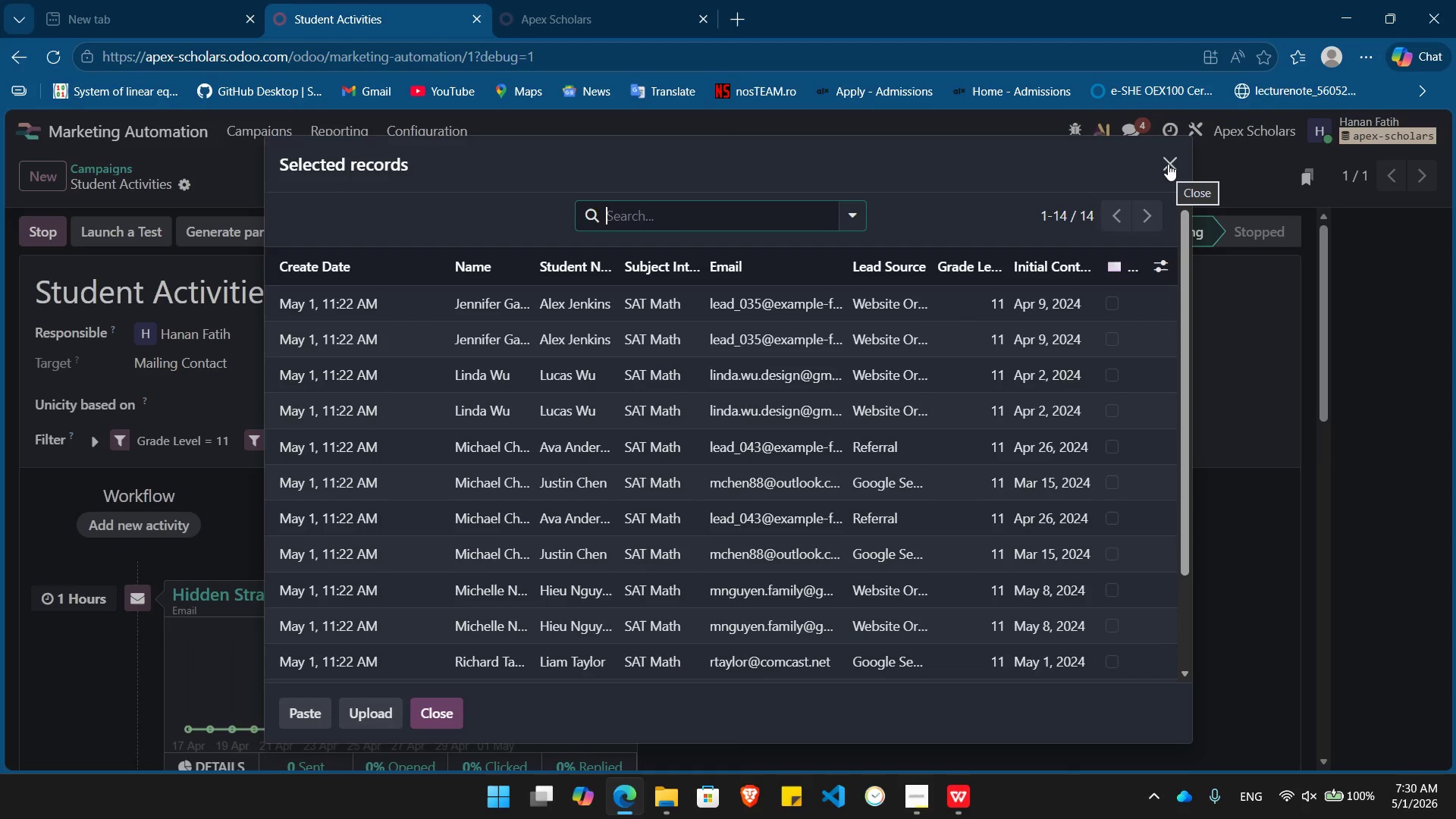 
wait(5.69)
 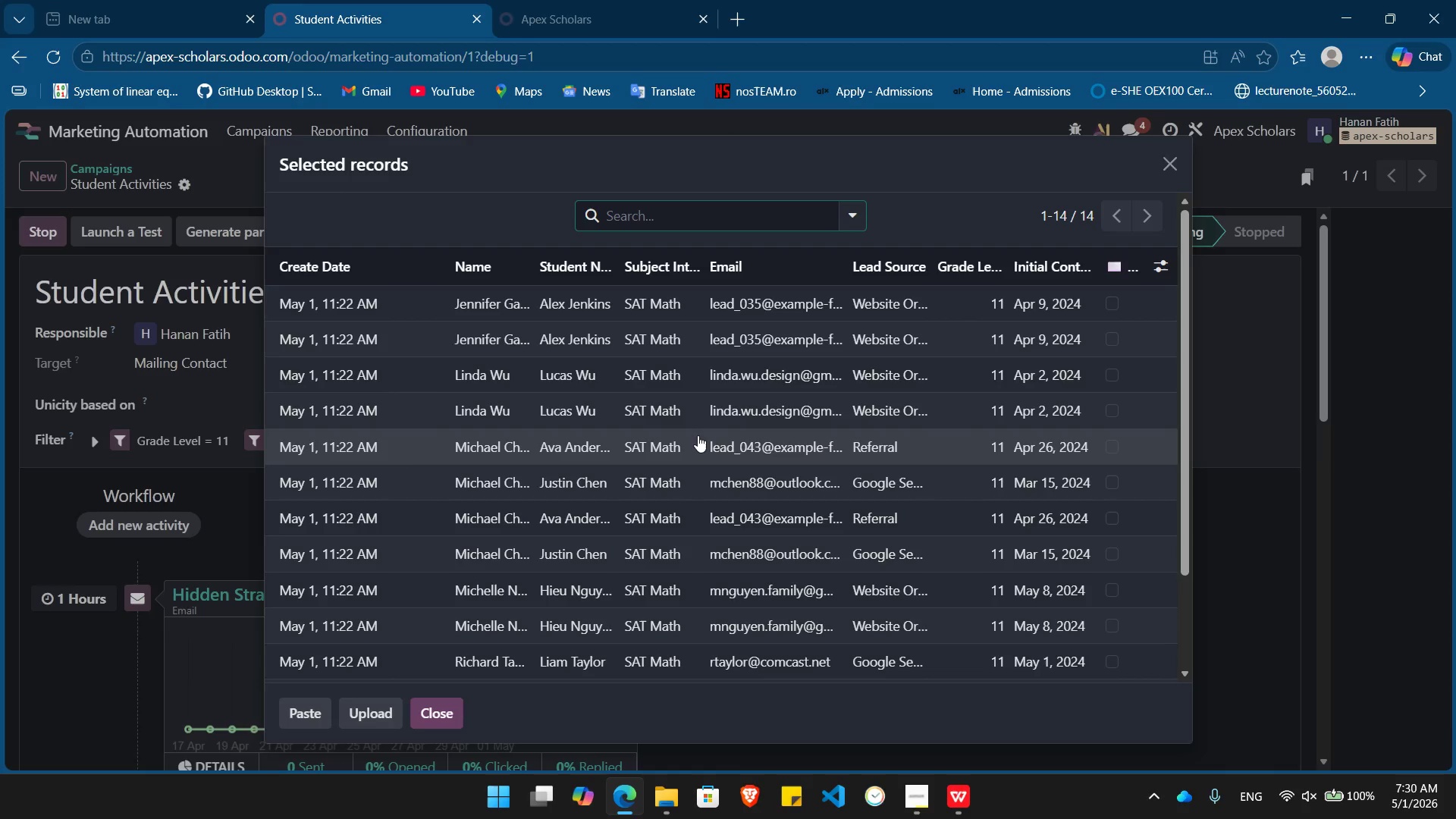 
left_click([1168, 164])
 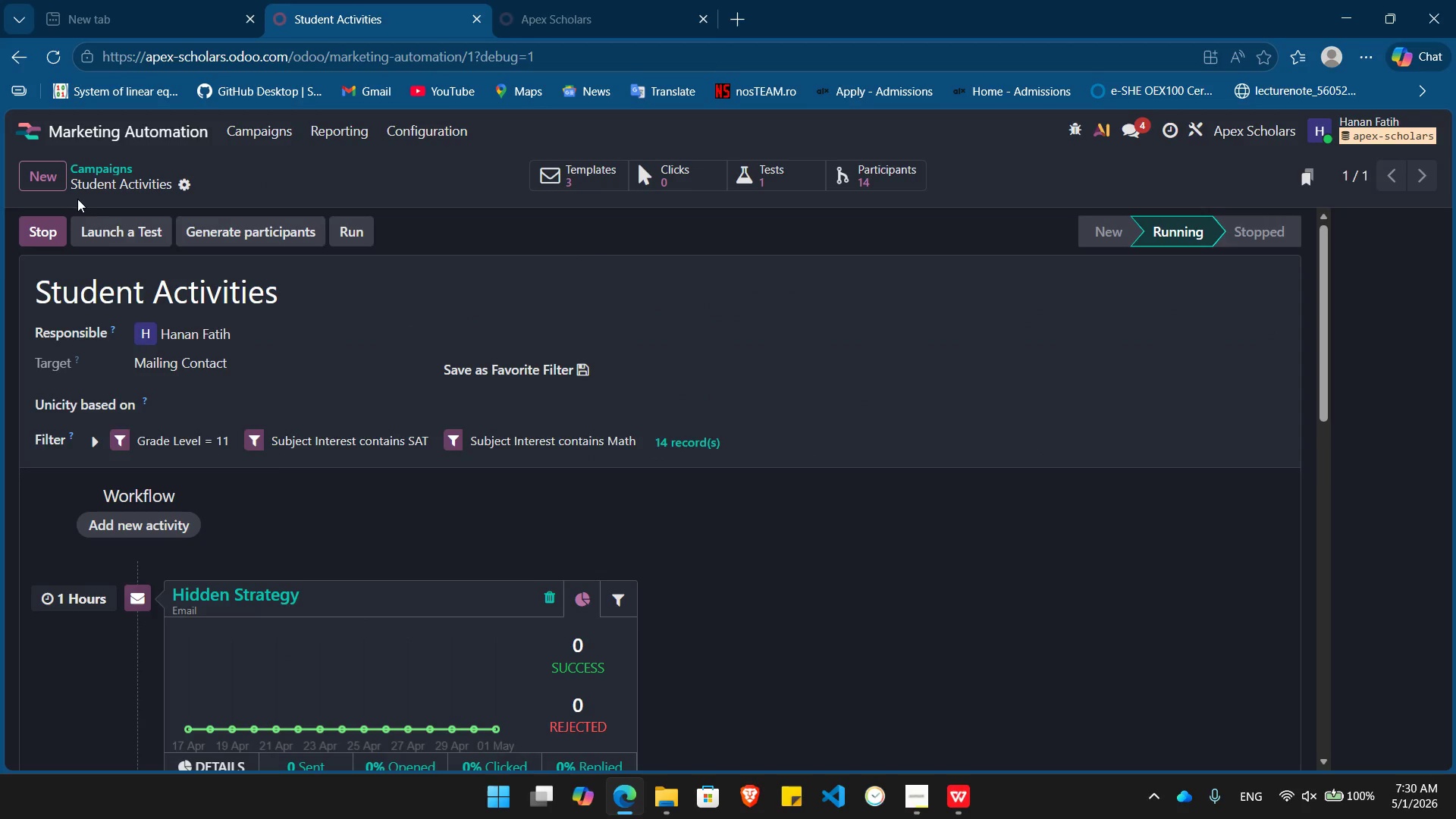 
left_click([110, 235])
 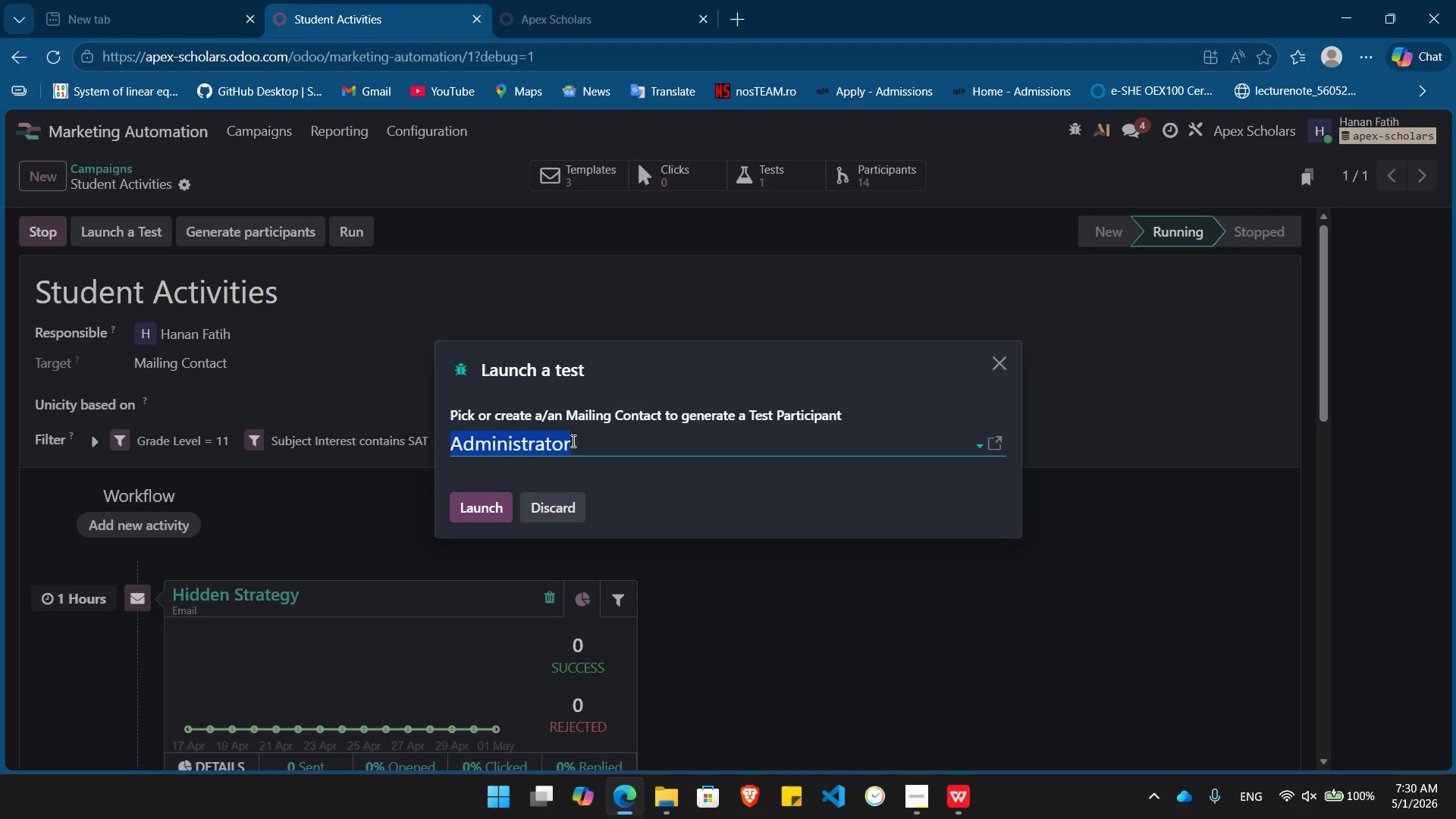 
type(jen)
 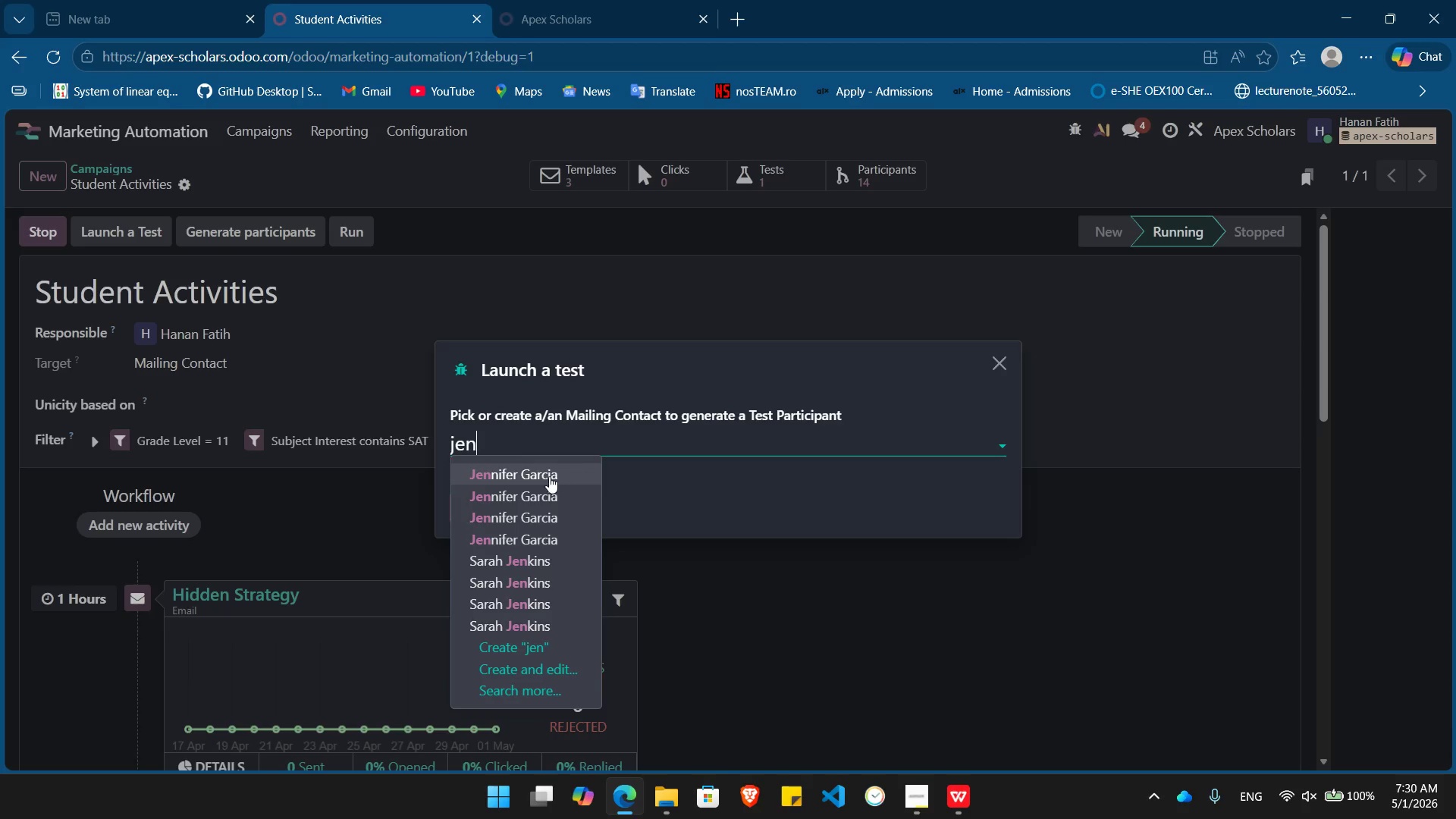 
left_click([544, 479])
 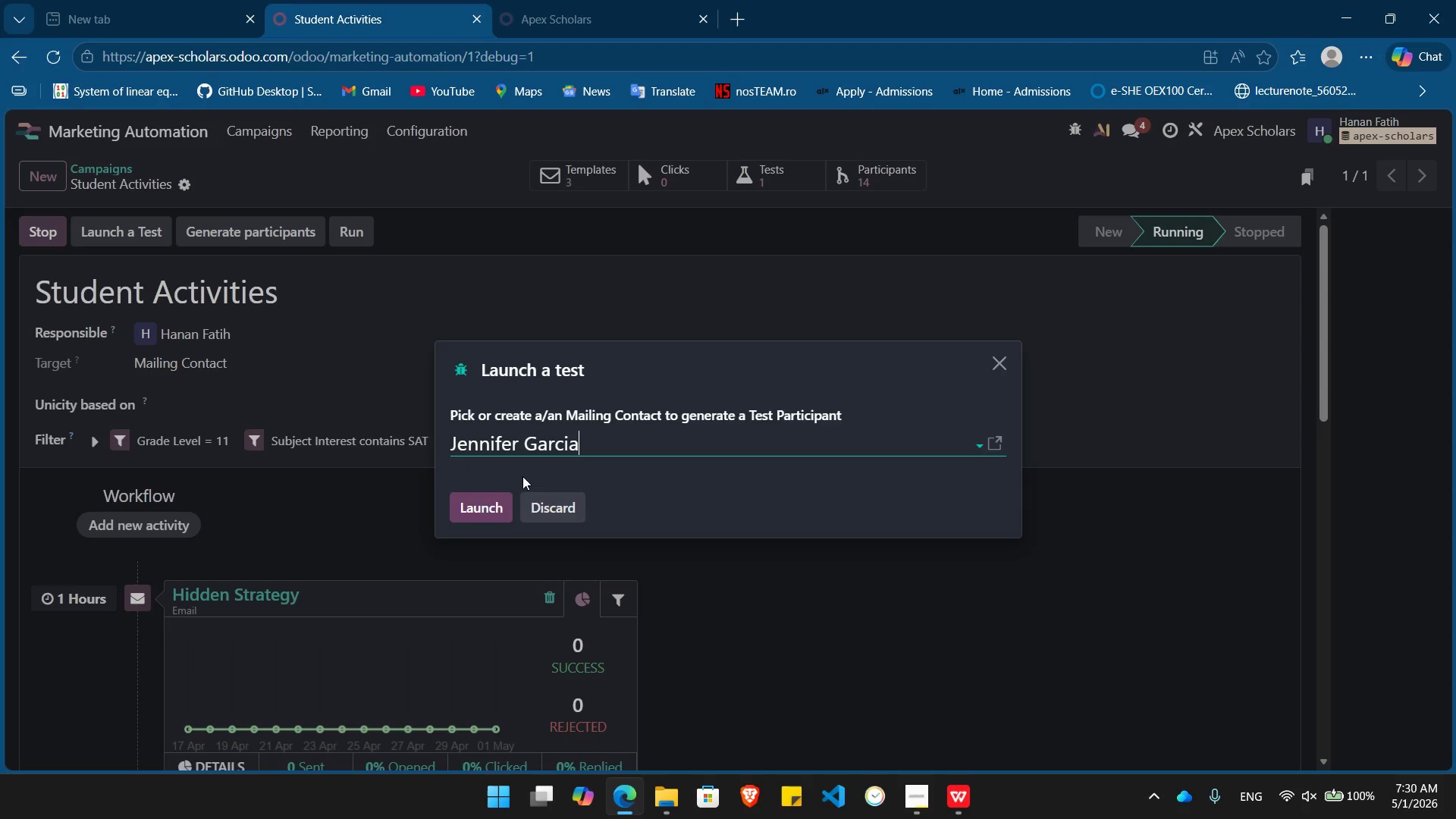 
left_click([473, 506])
 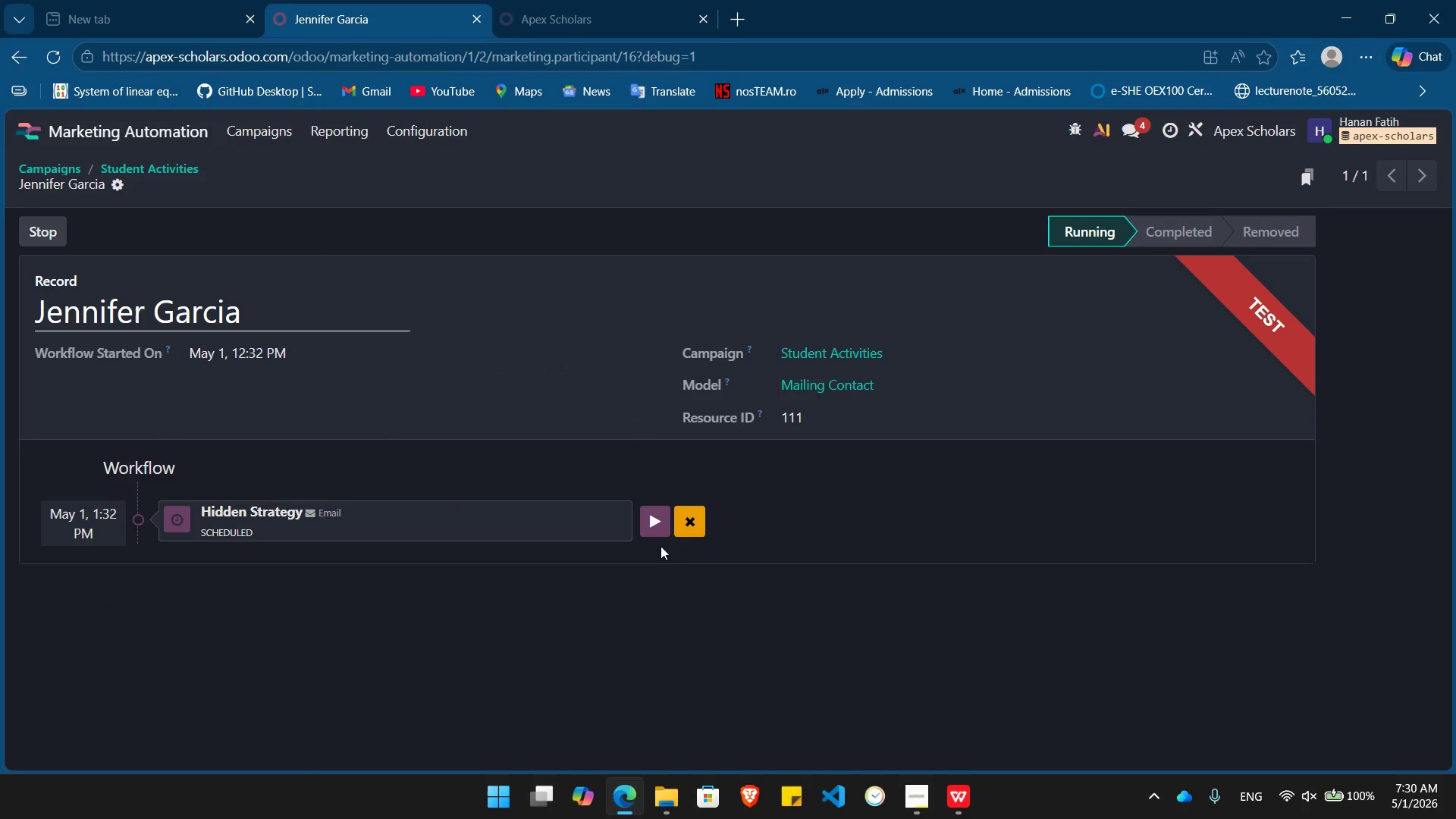 
left_click([657, 529])
 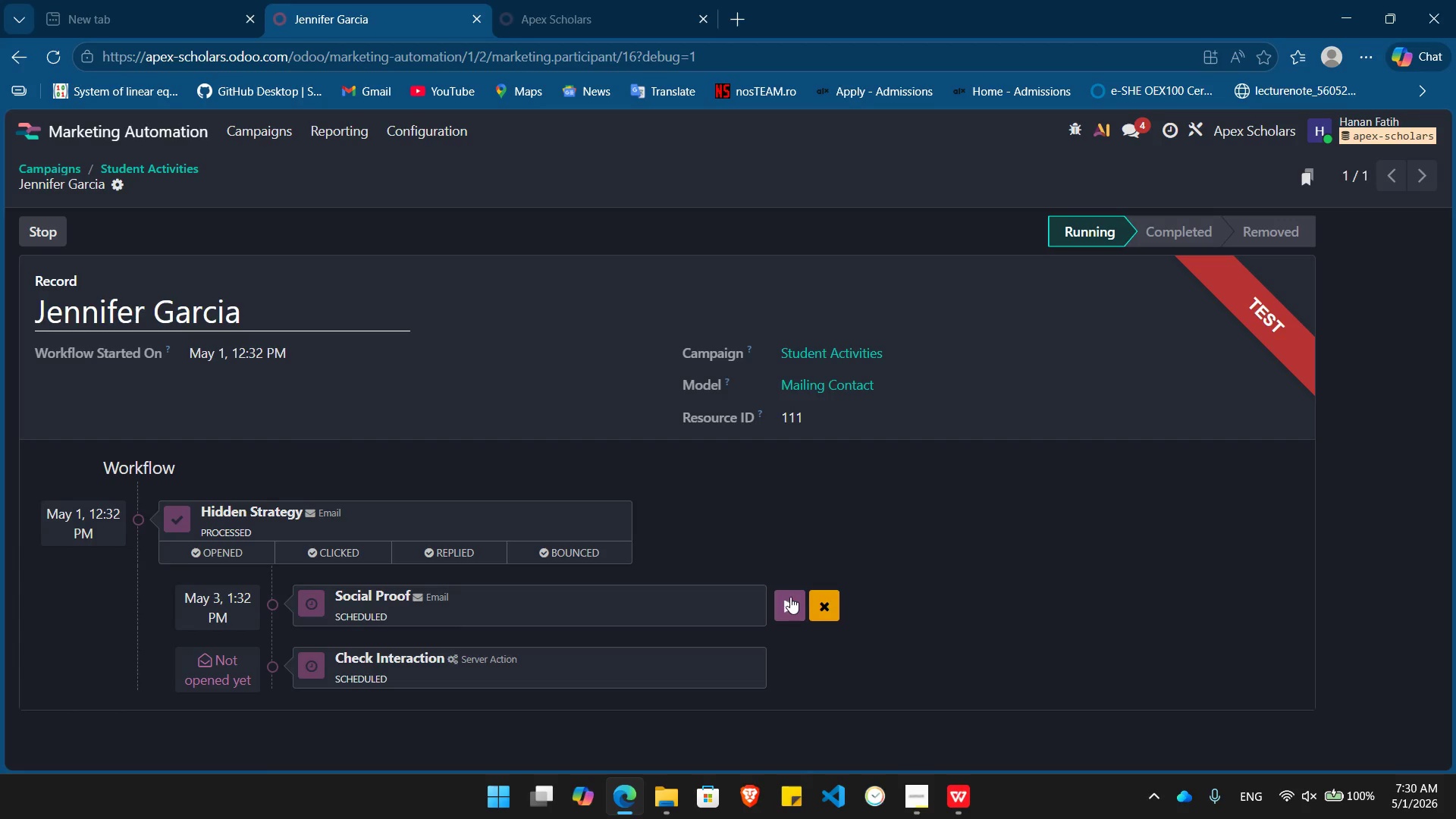 
wait(5.94)
 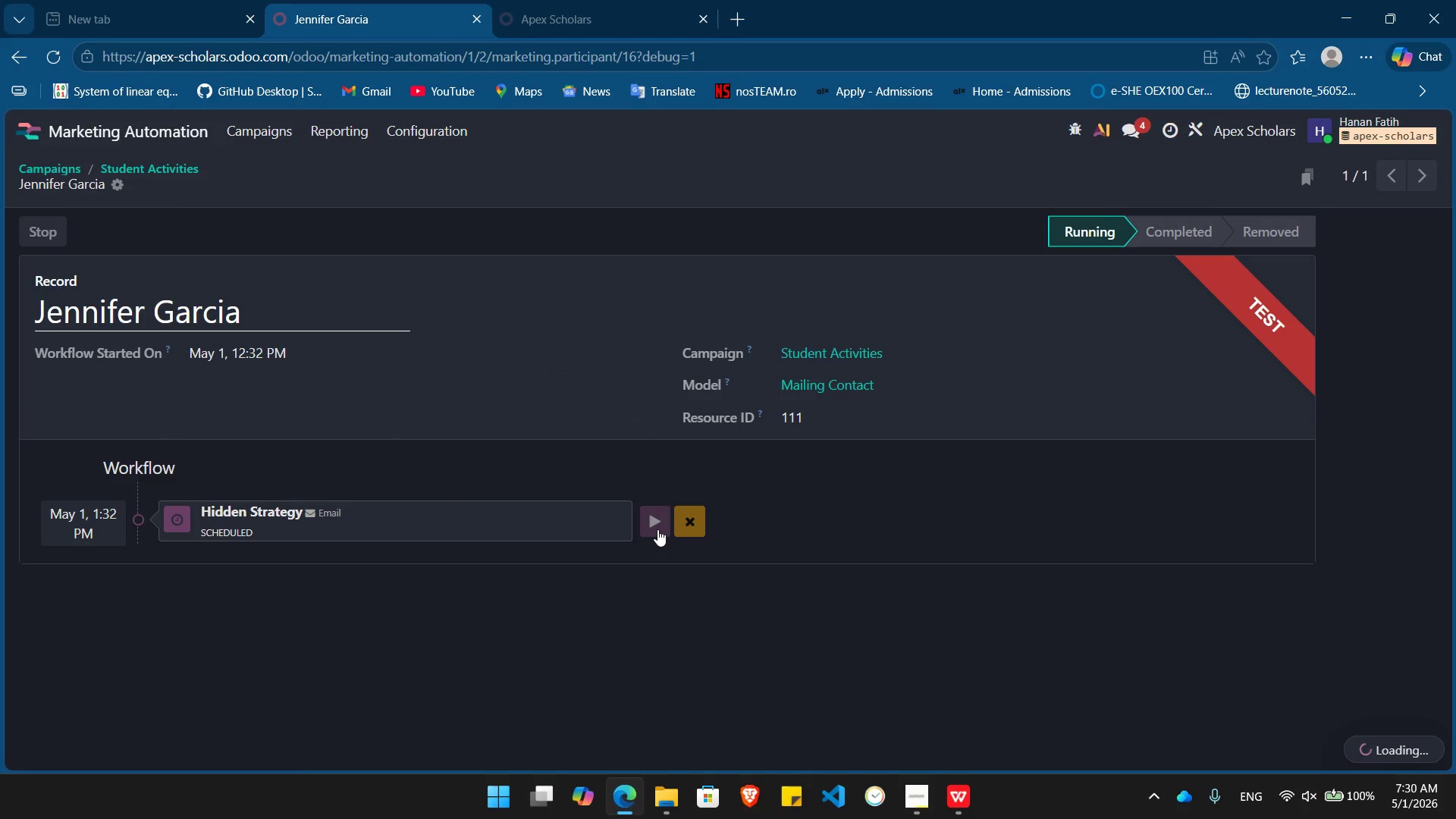 
left_click([796, 599])
 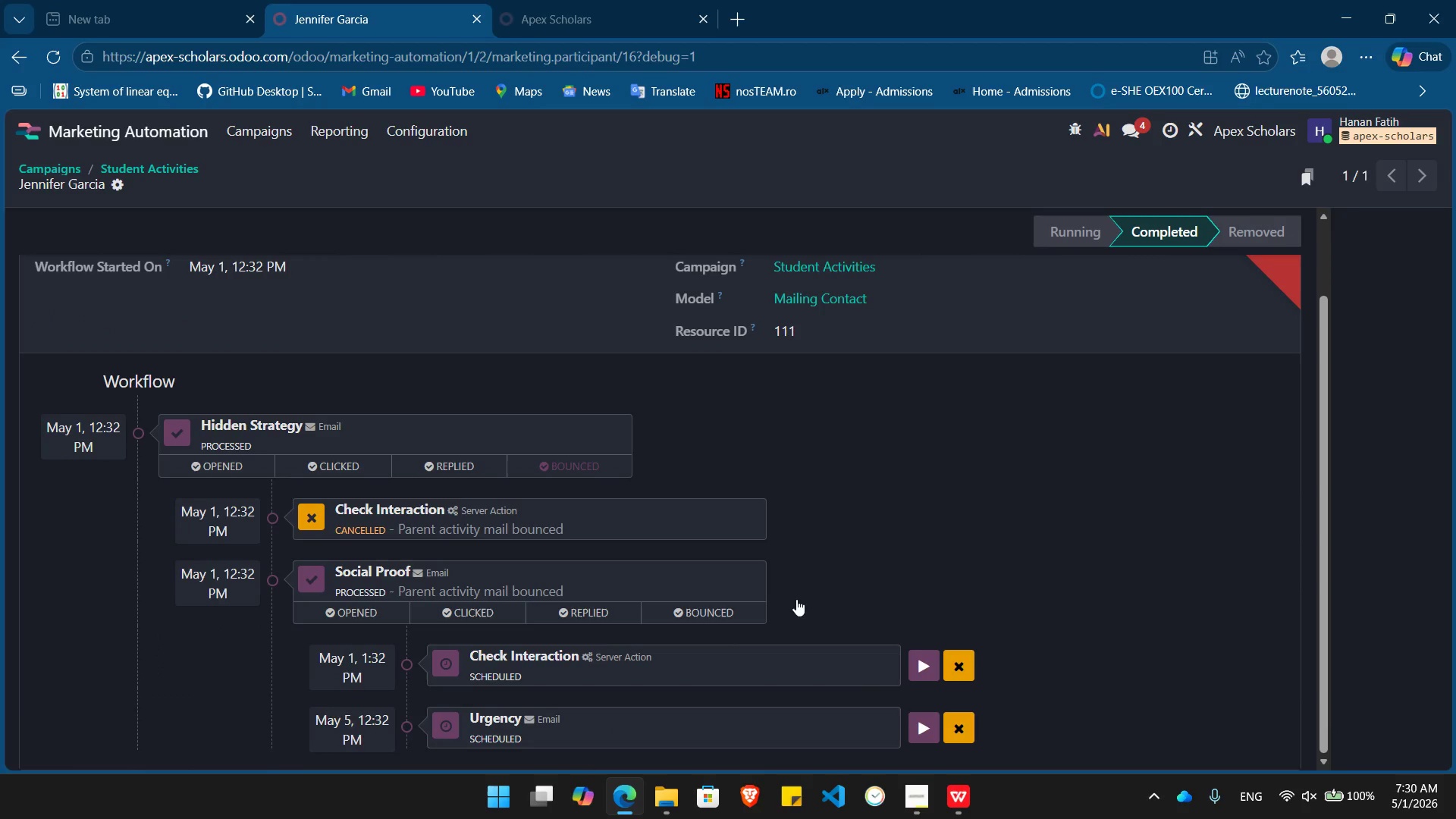 
wait(5.19)
 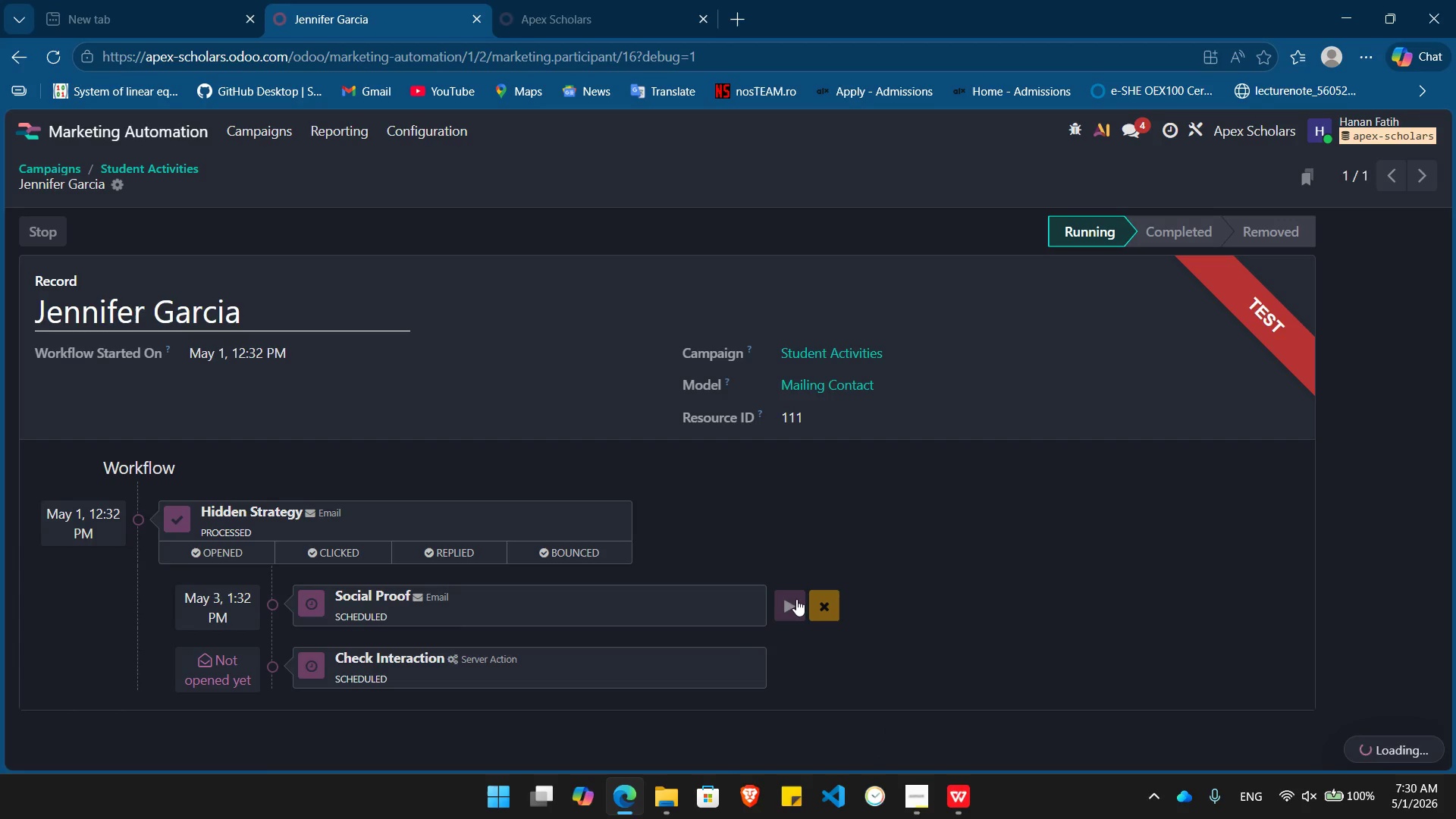 
left_click([930, 671])
 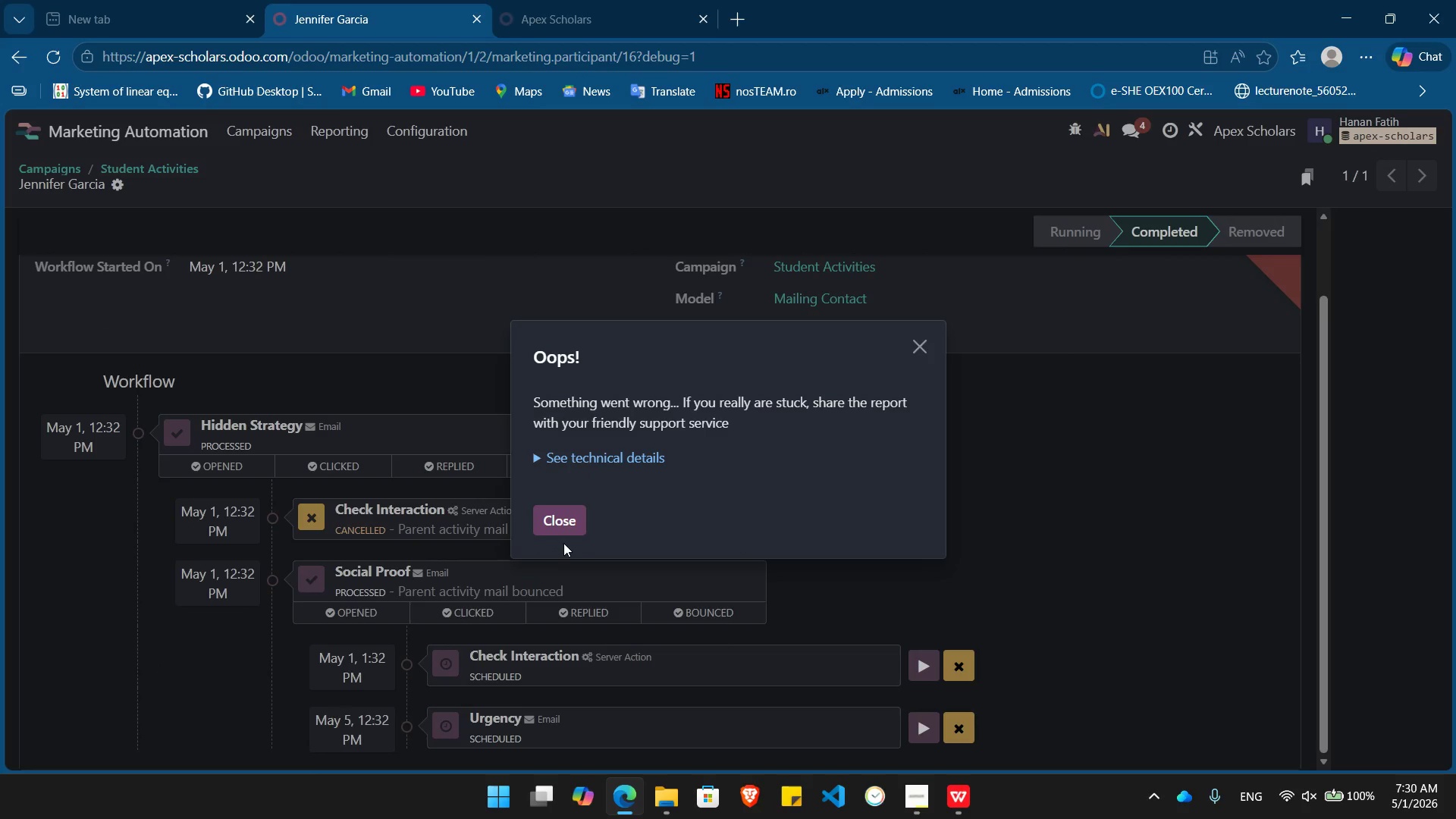 
left_click([560, 530])
 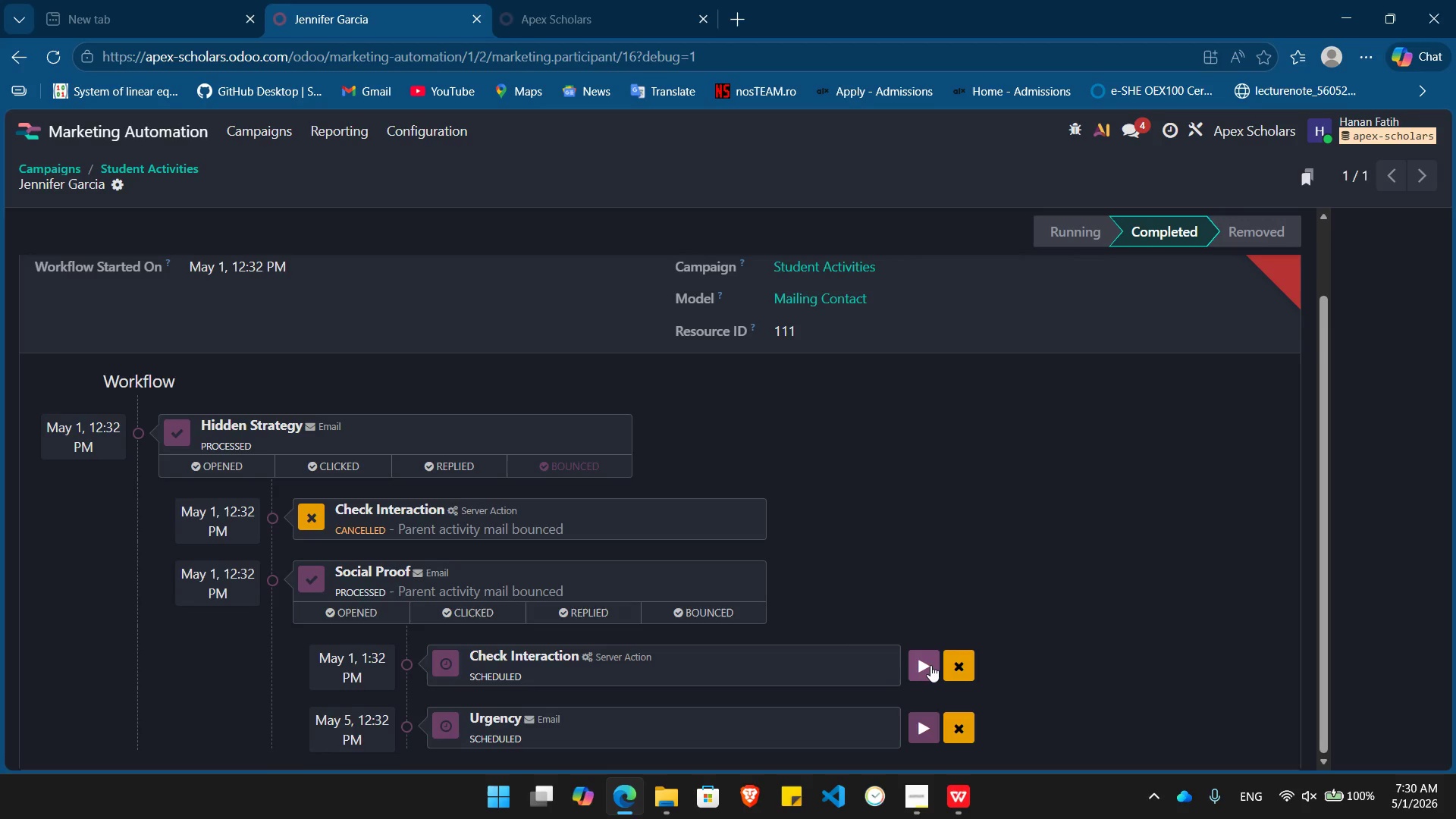 
left_click([930, 665])
 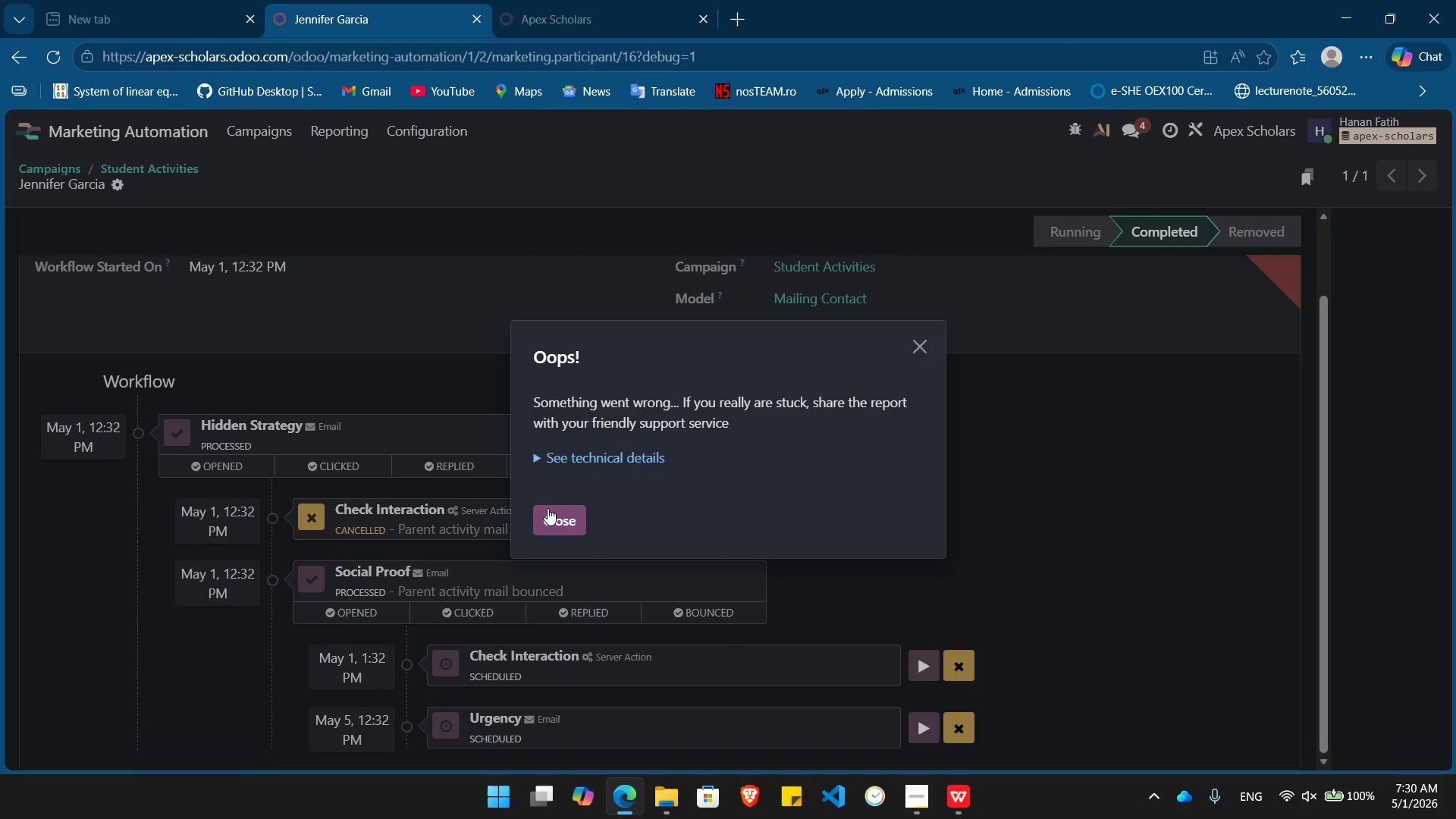 
left_click([547, 508])
 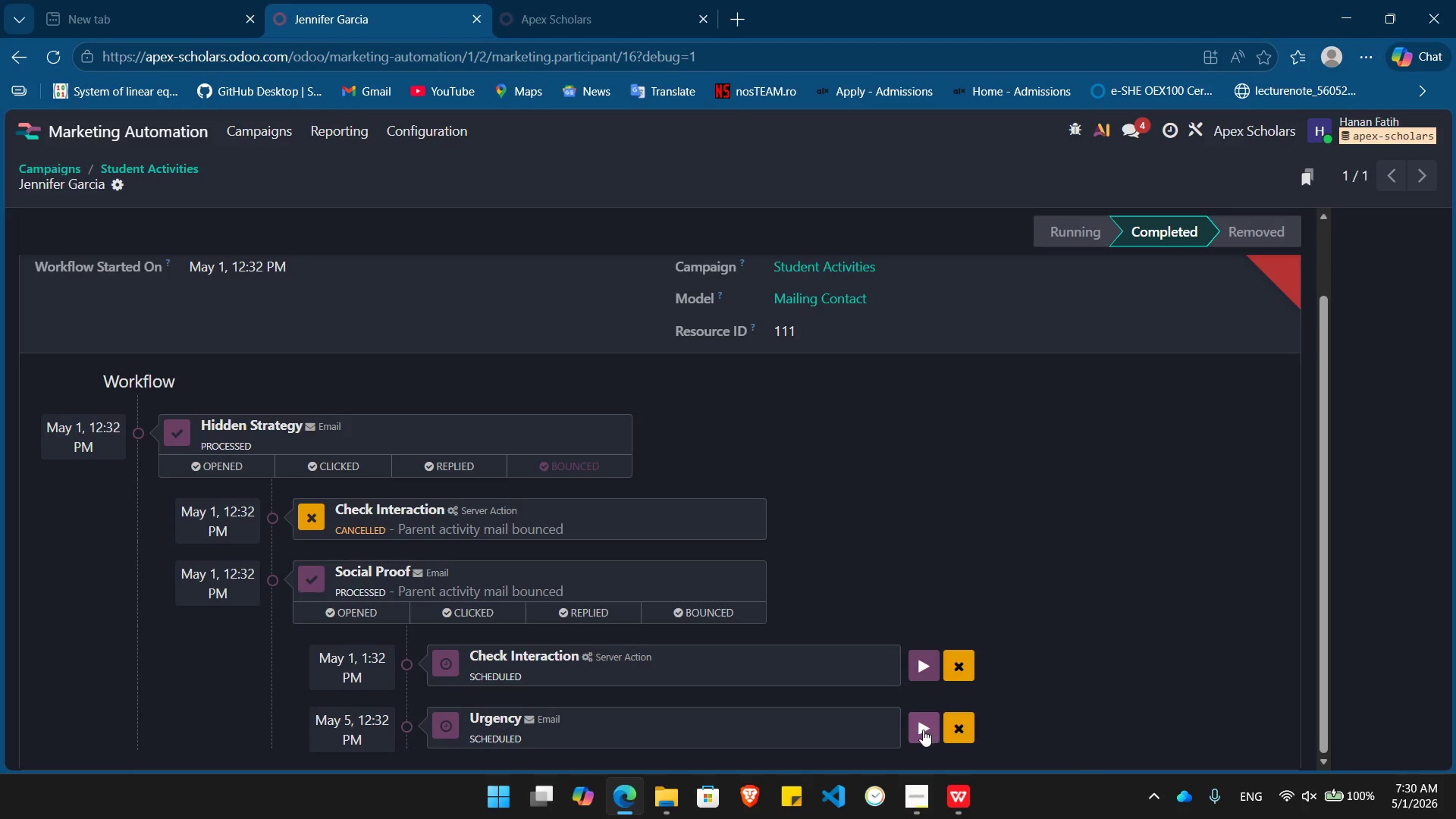 
left_click([923, 730])
 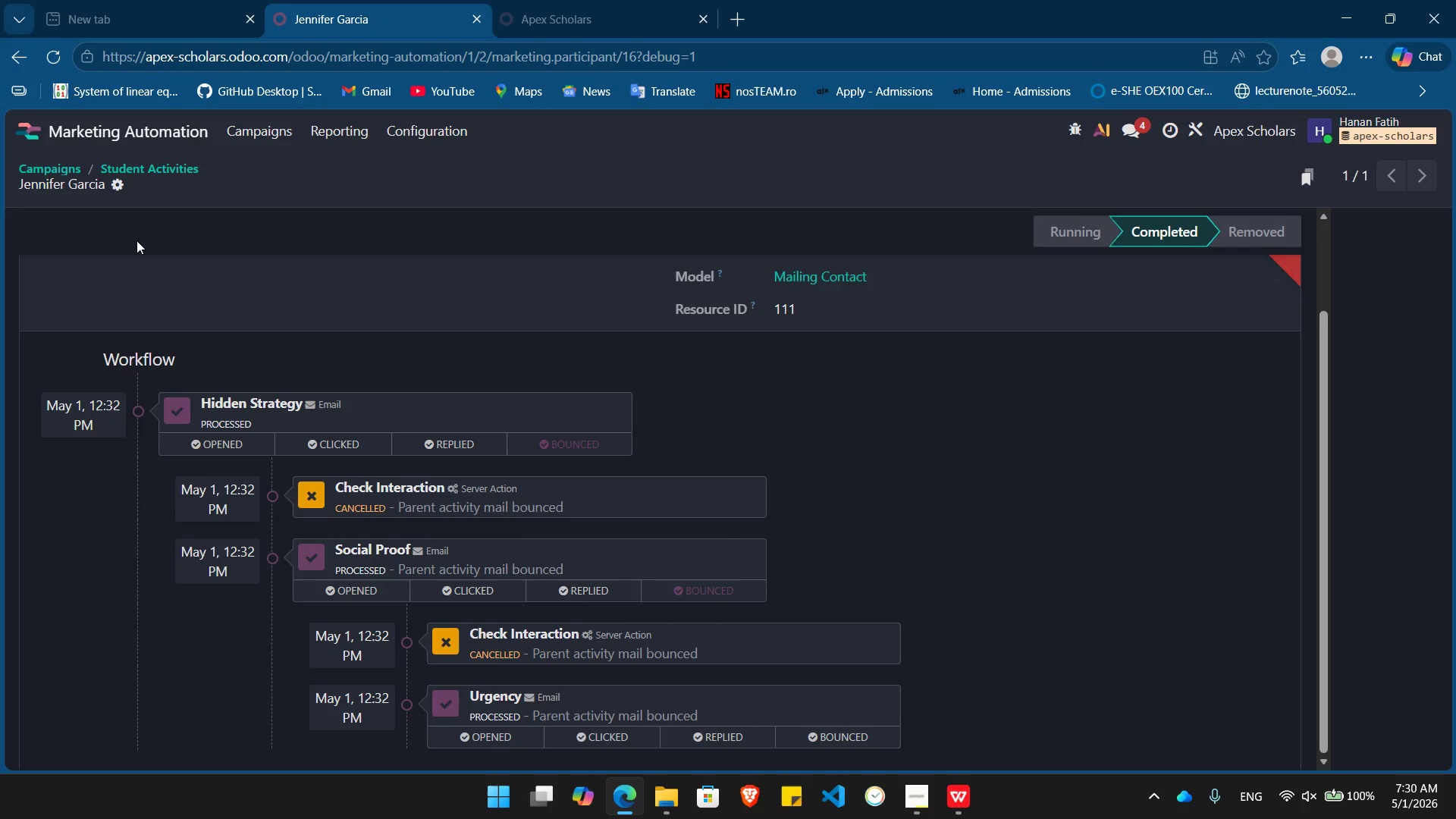 
wait(6.62)
 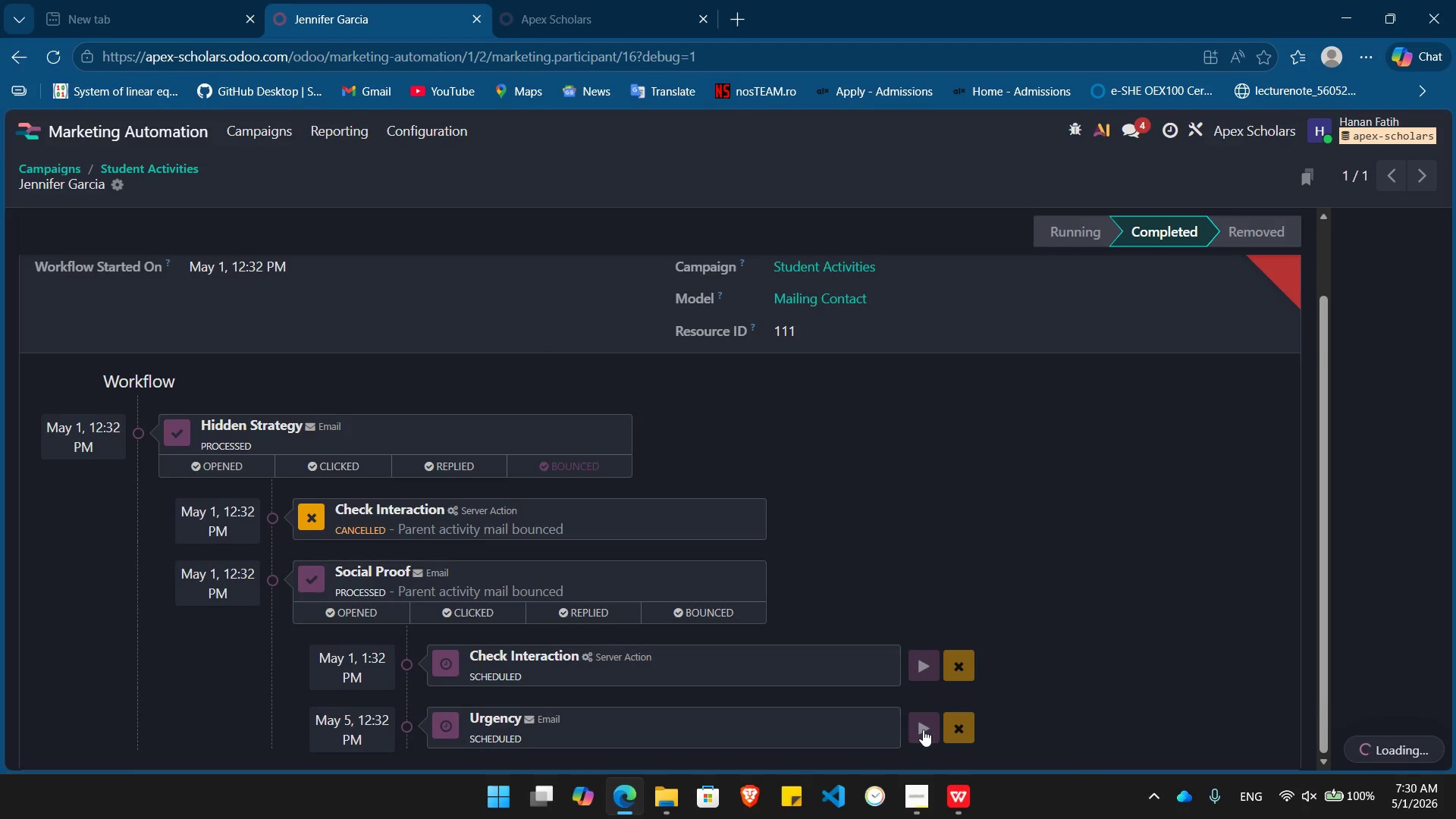 
left_click([139, 168])
 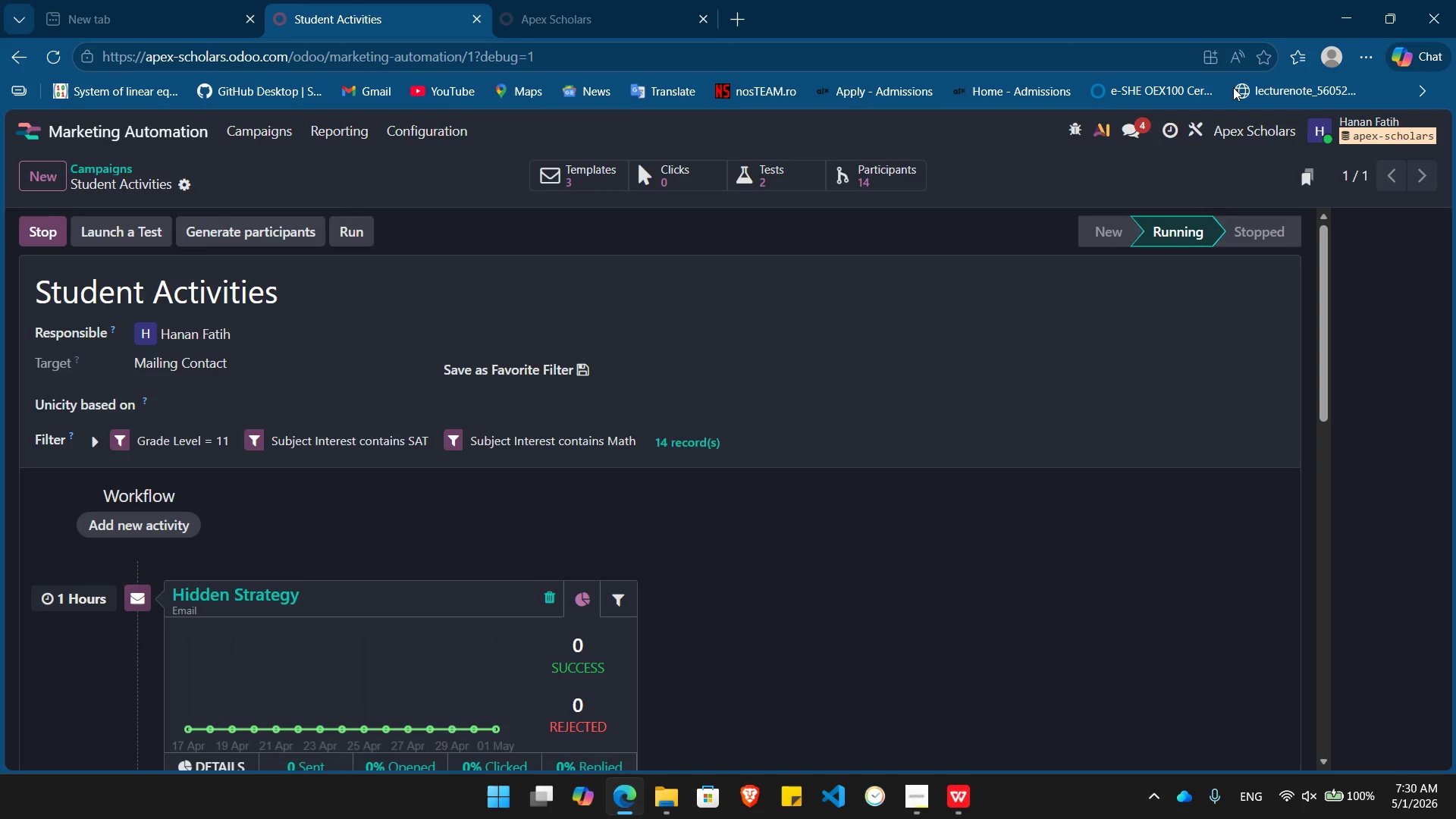 
left_click([1240, 99])
 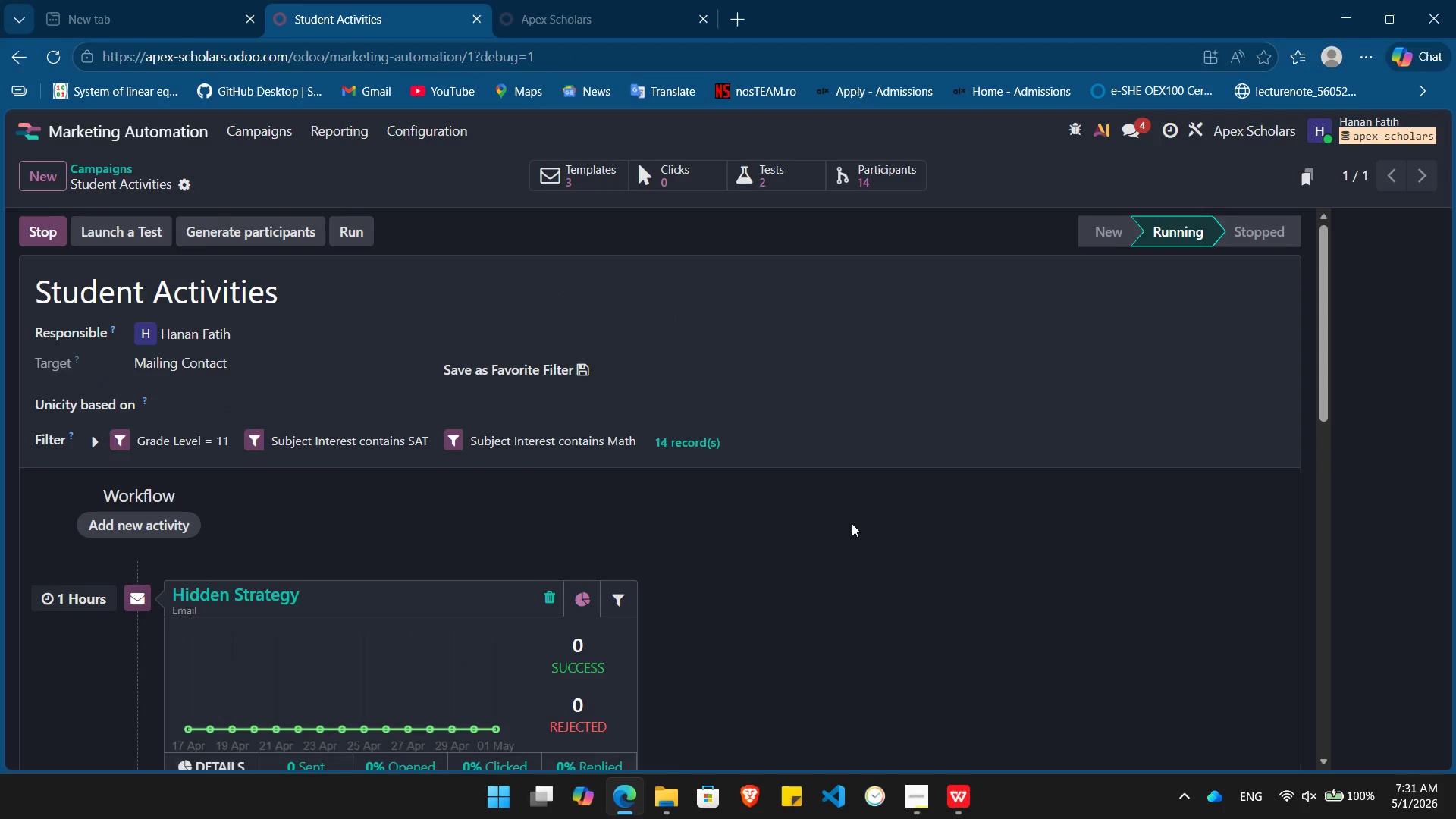 
key(Meta+G)
 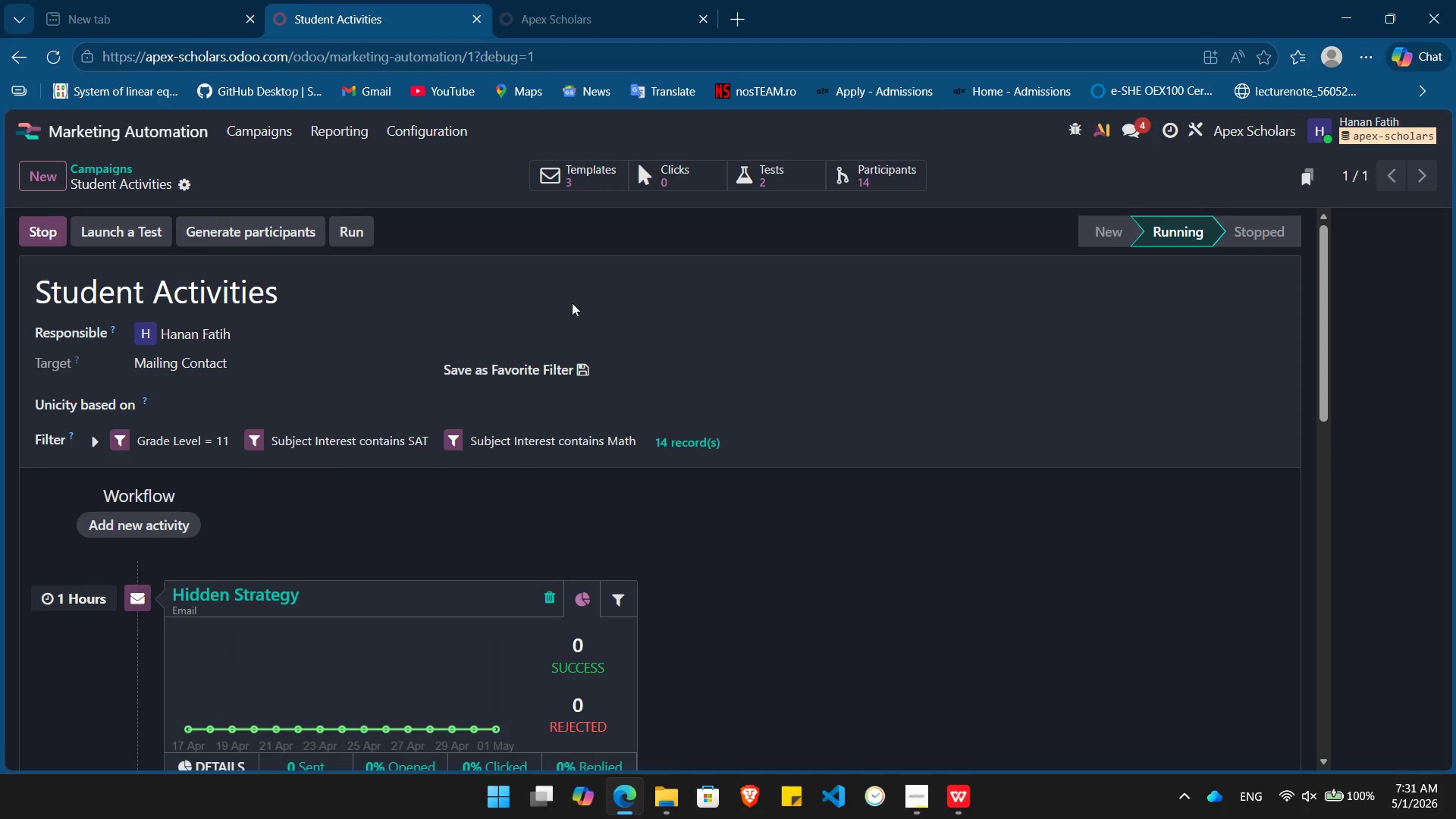 
left_click([513, 300])
 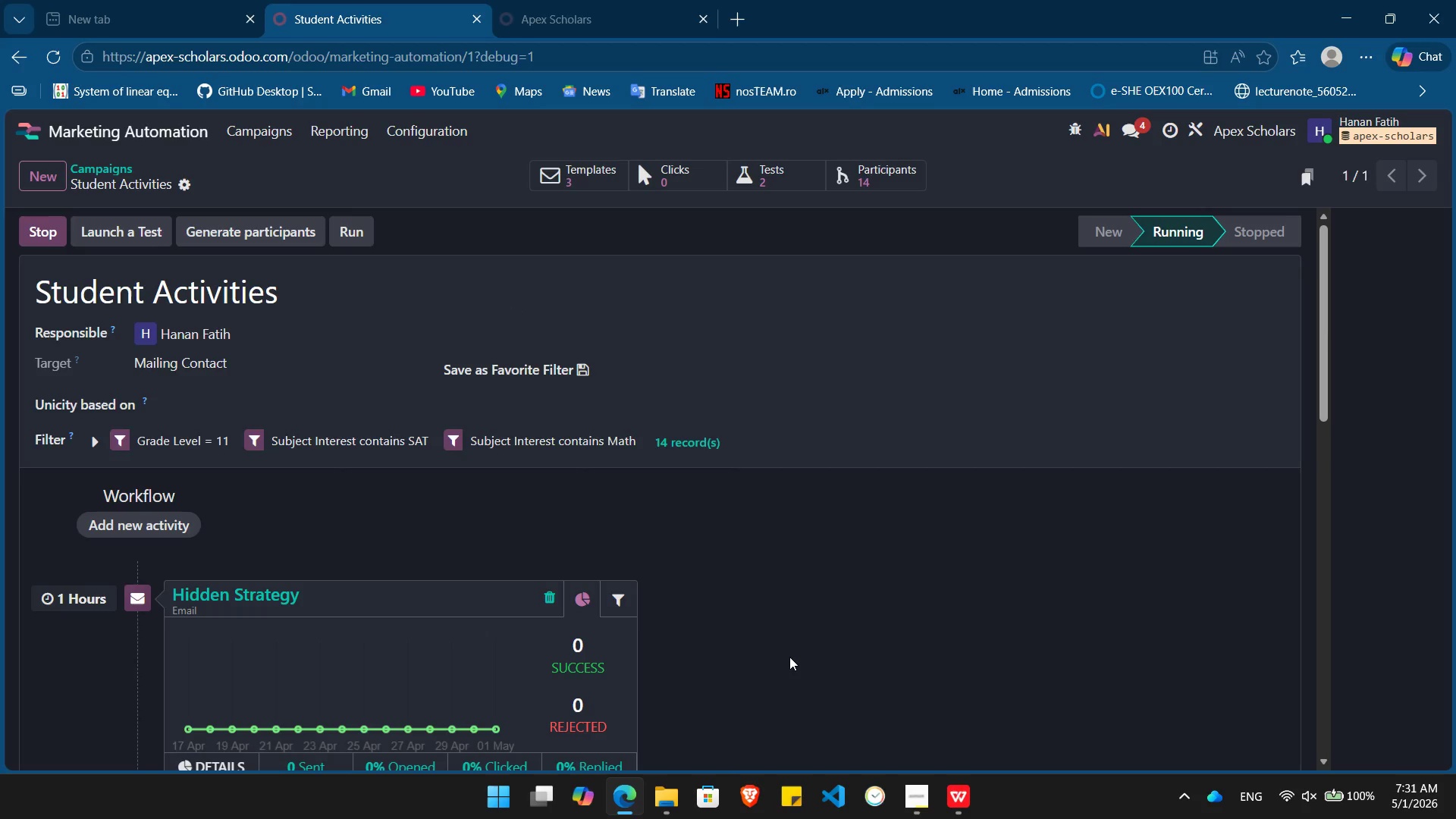 
key(Escape)
 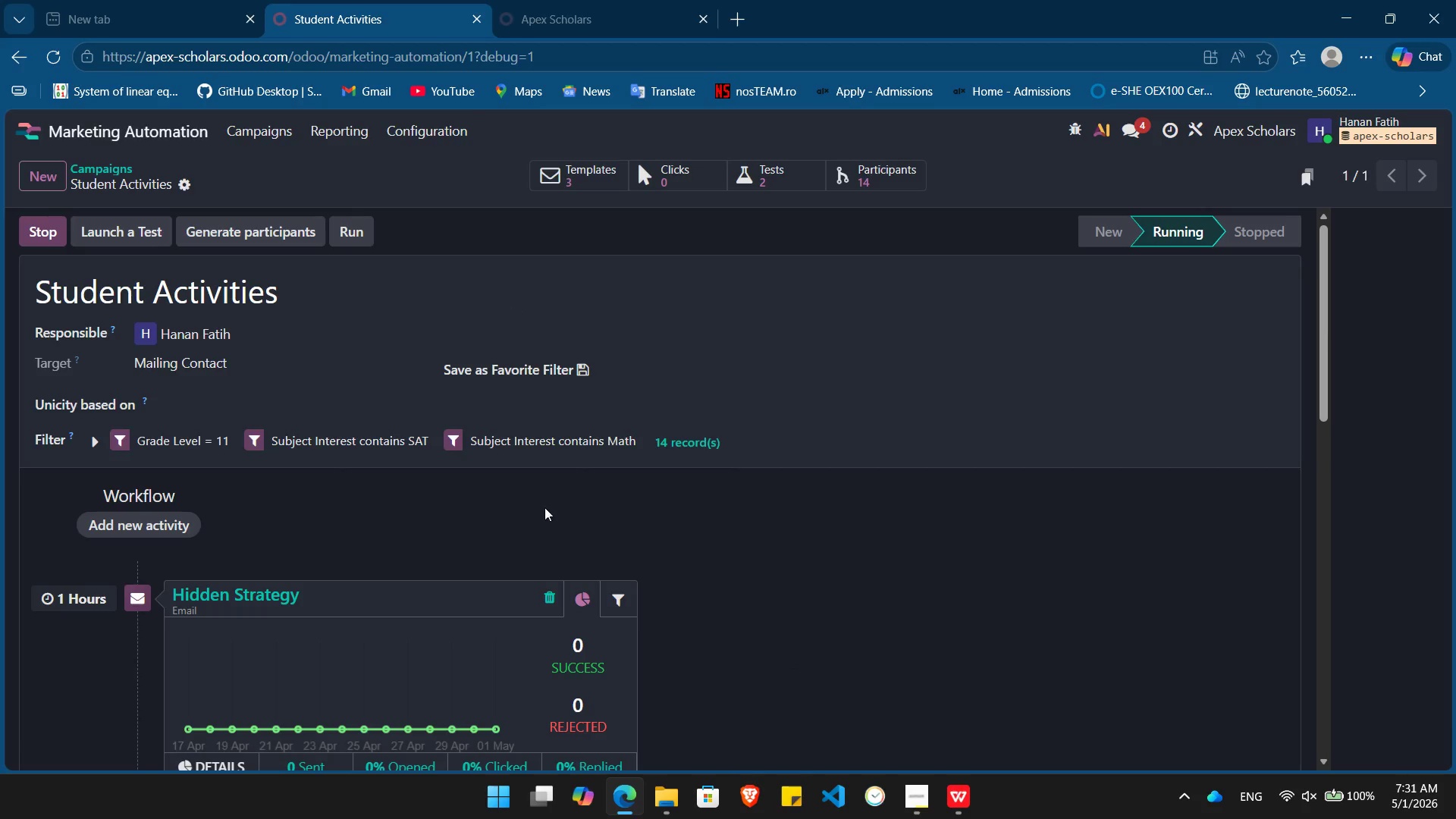 
key(Alt+Tab)